 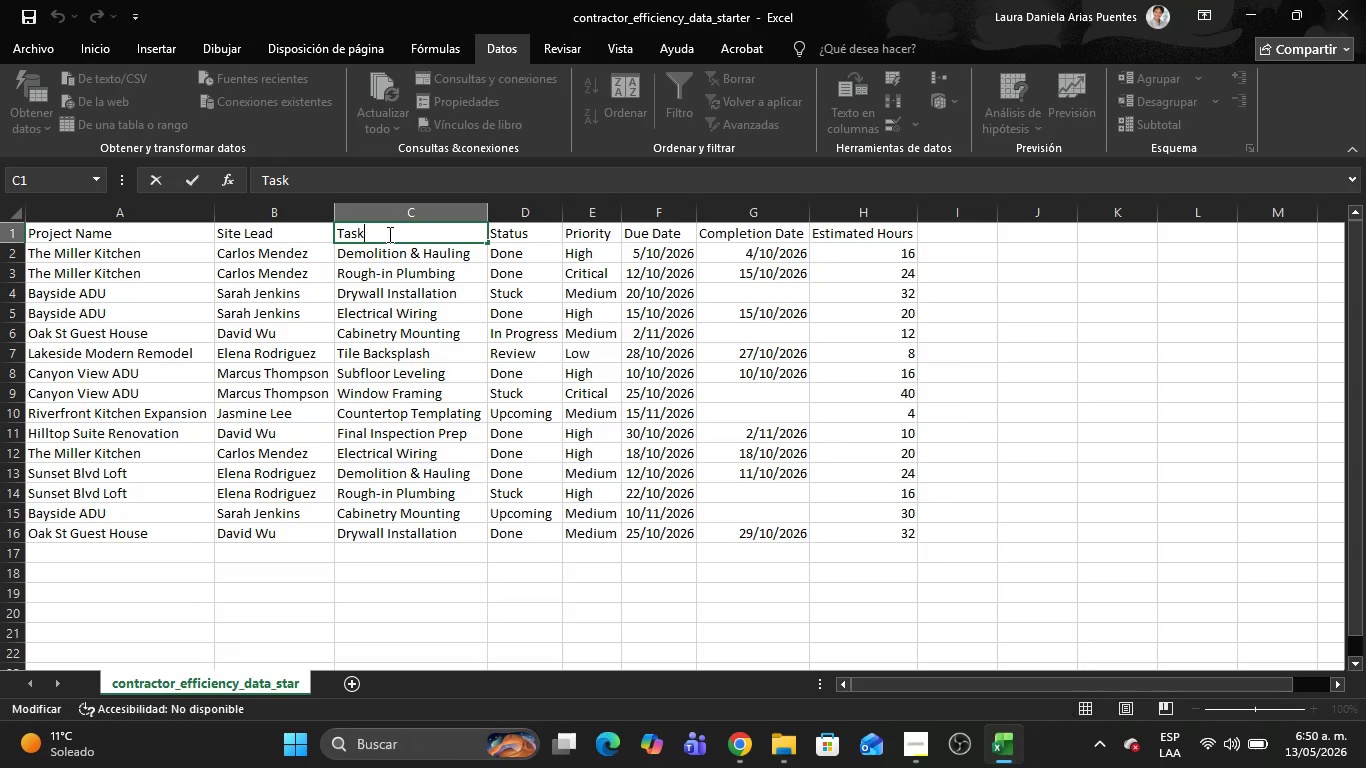 
type( Name )
 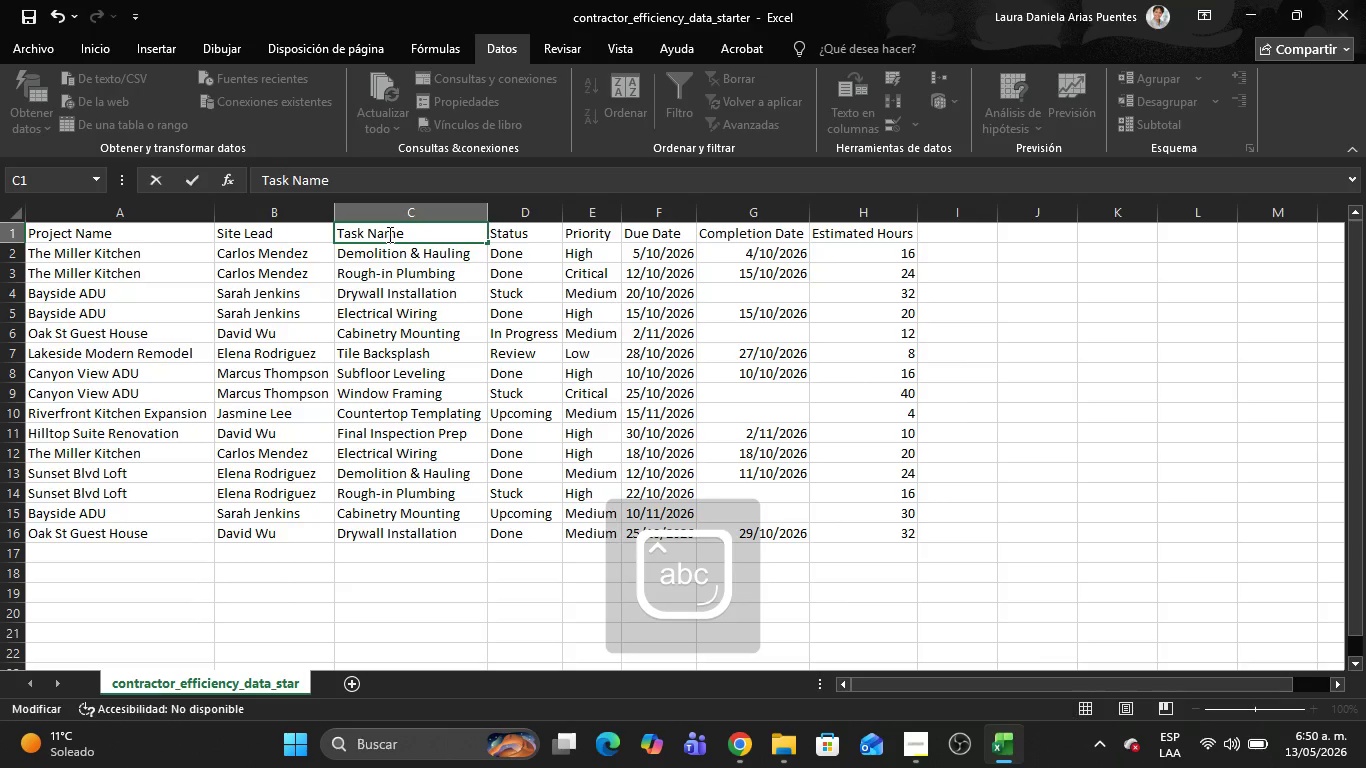 
key(Enter)
 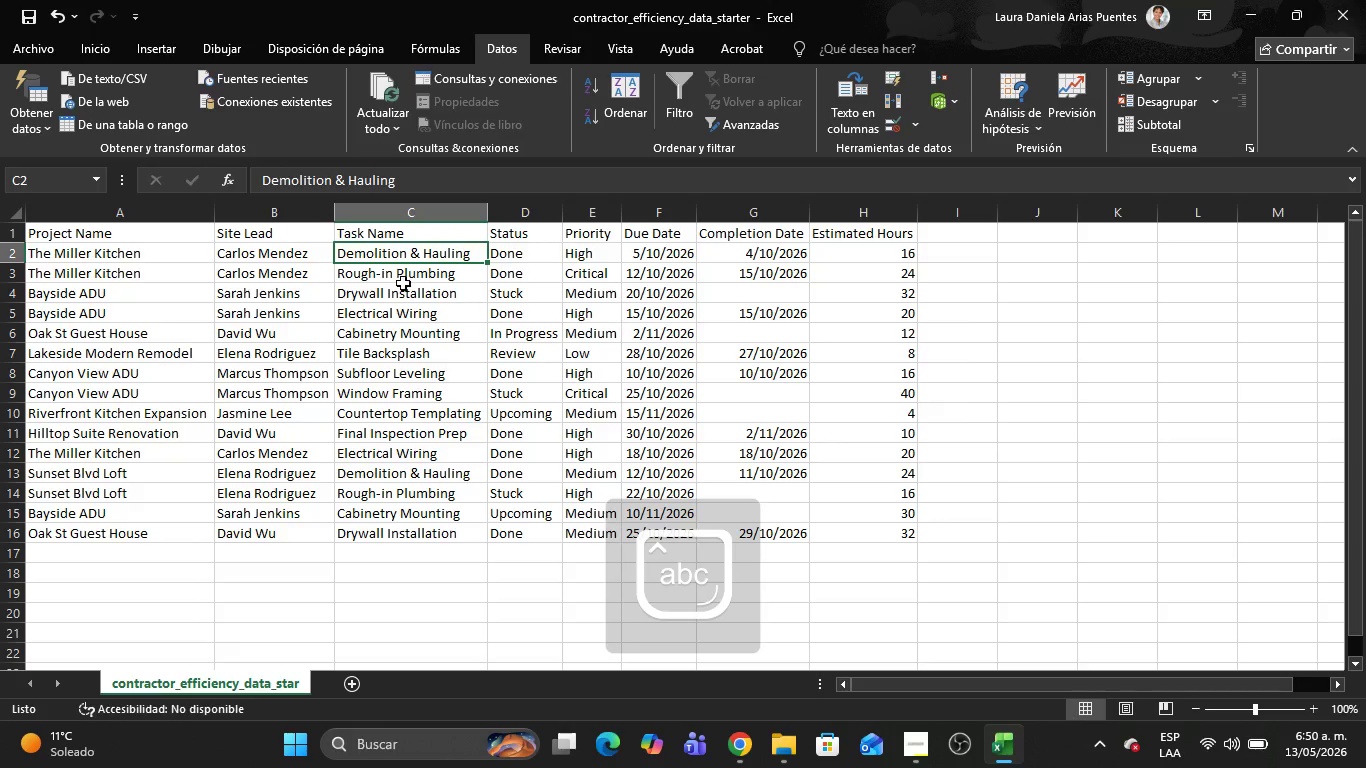 
key(Alt+AltLeft)
 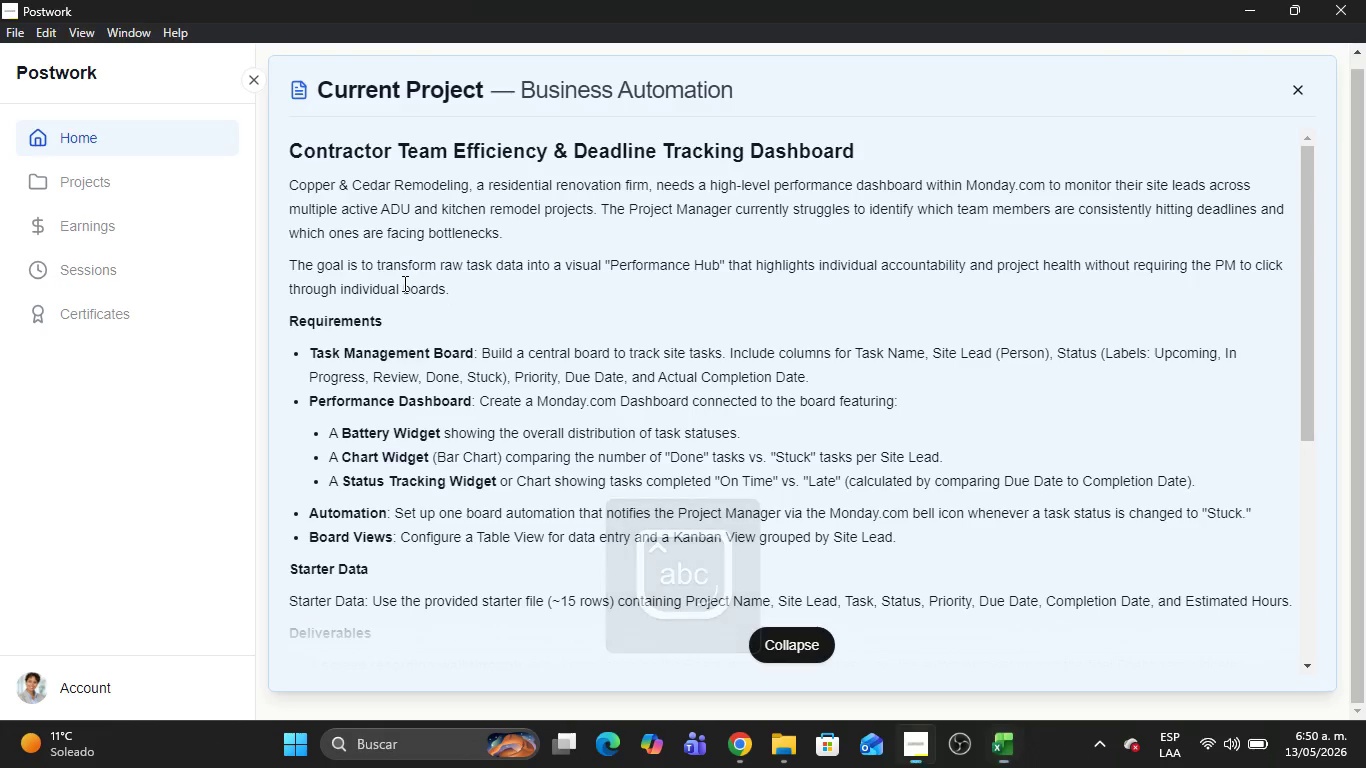 
key(Alt+Tab)